 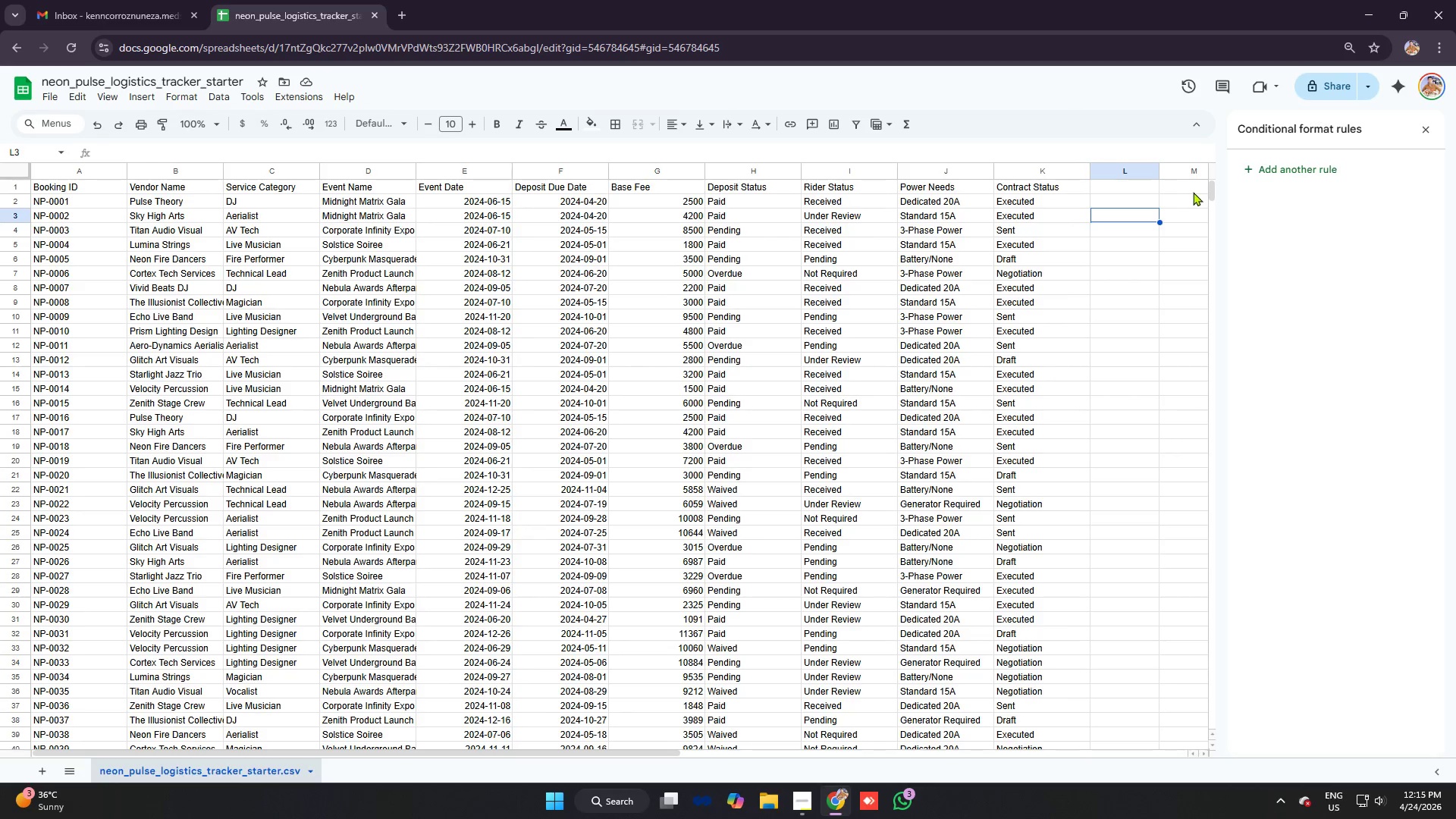 
left_click([1427, 130])
 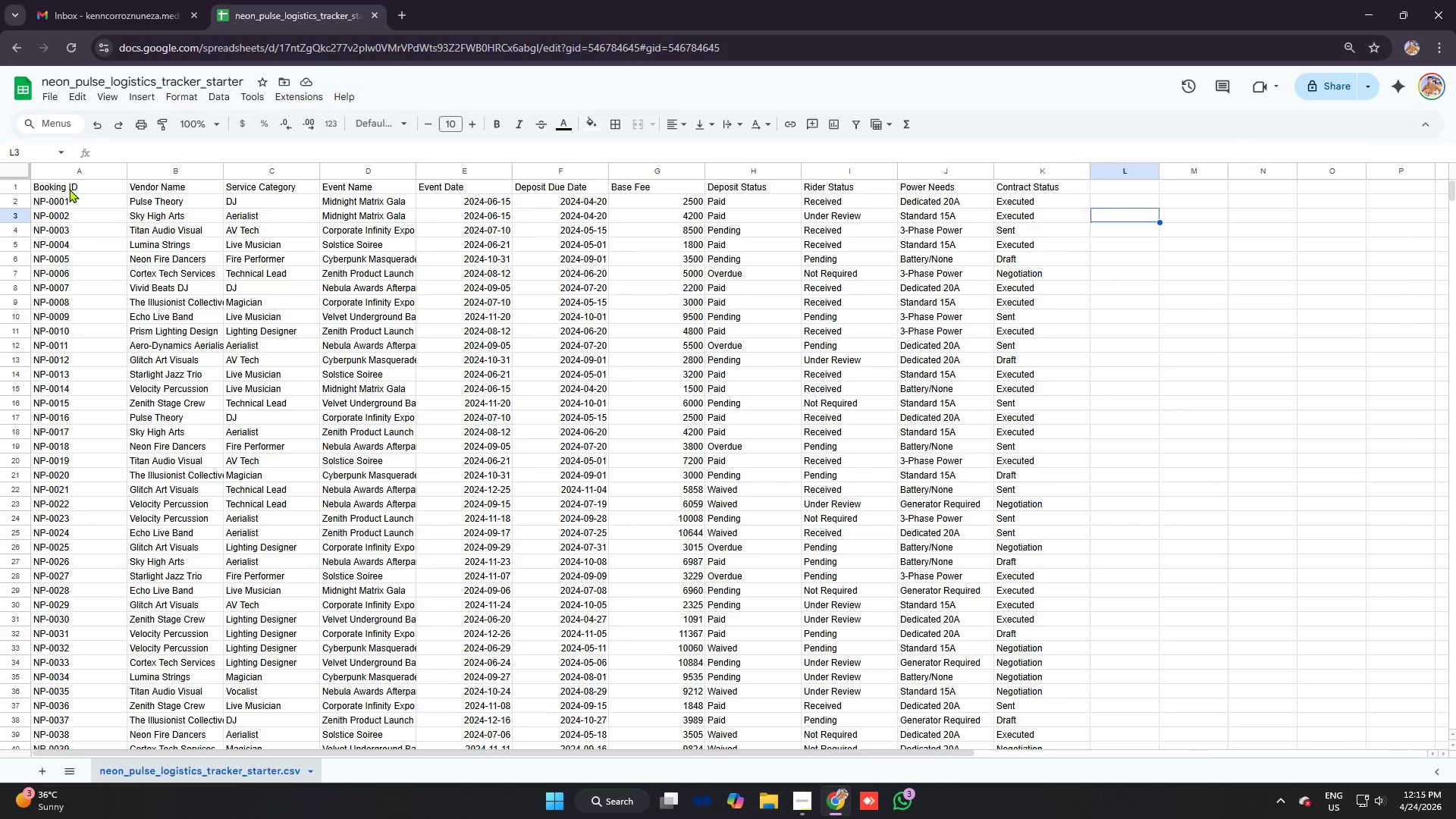 
left_click_drag(start_coordinate=[68, 189], to_coordinate=[1037, 194])
 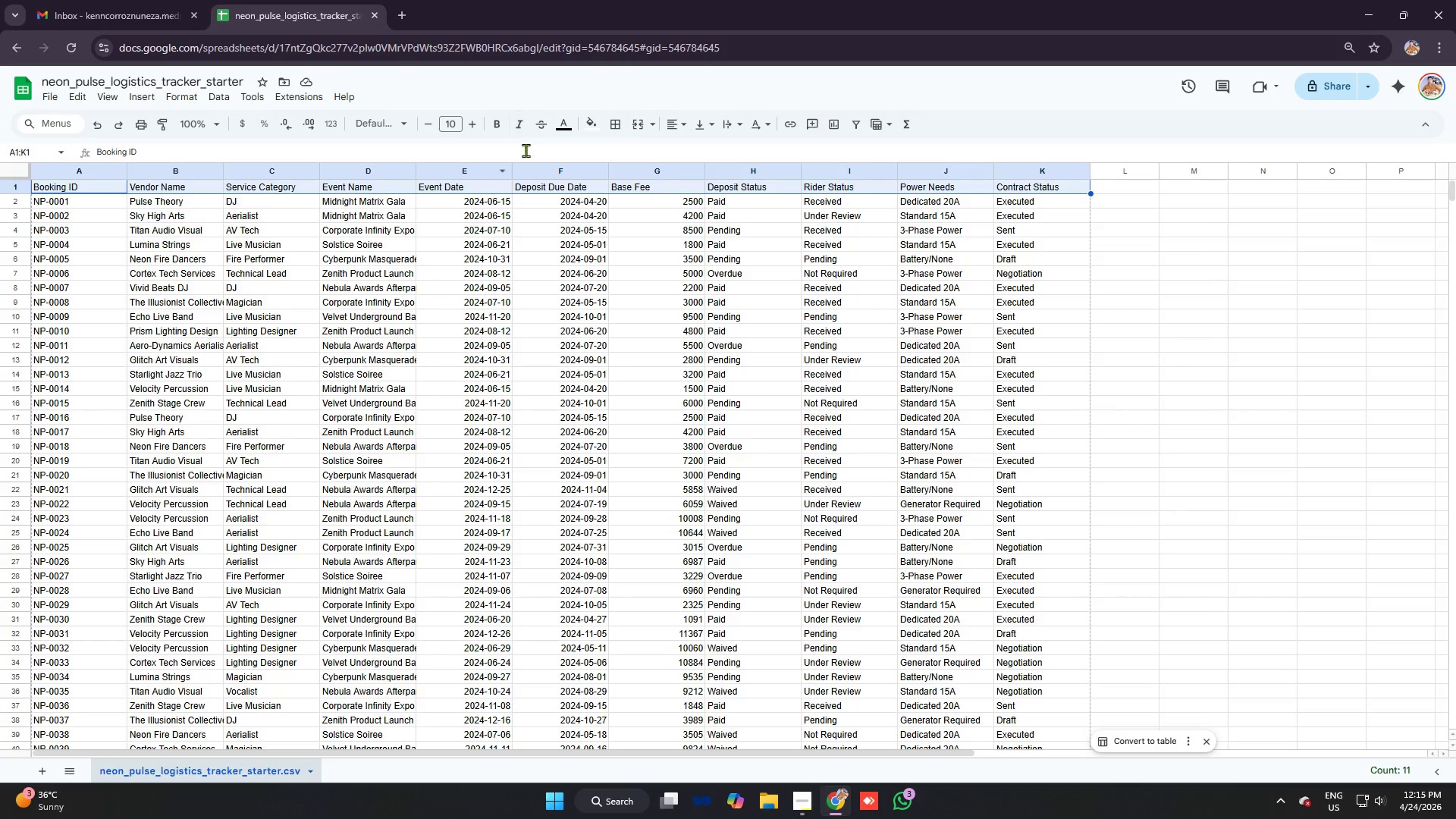 
left_click([595, 121])
 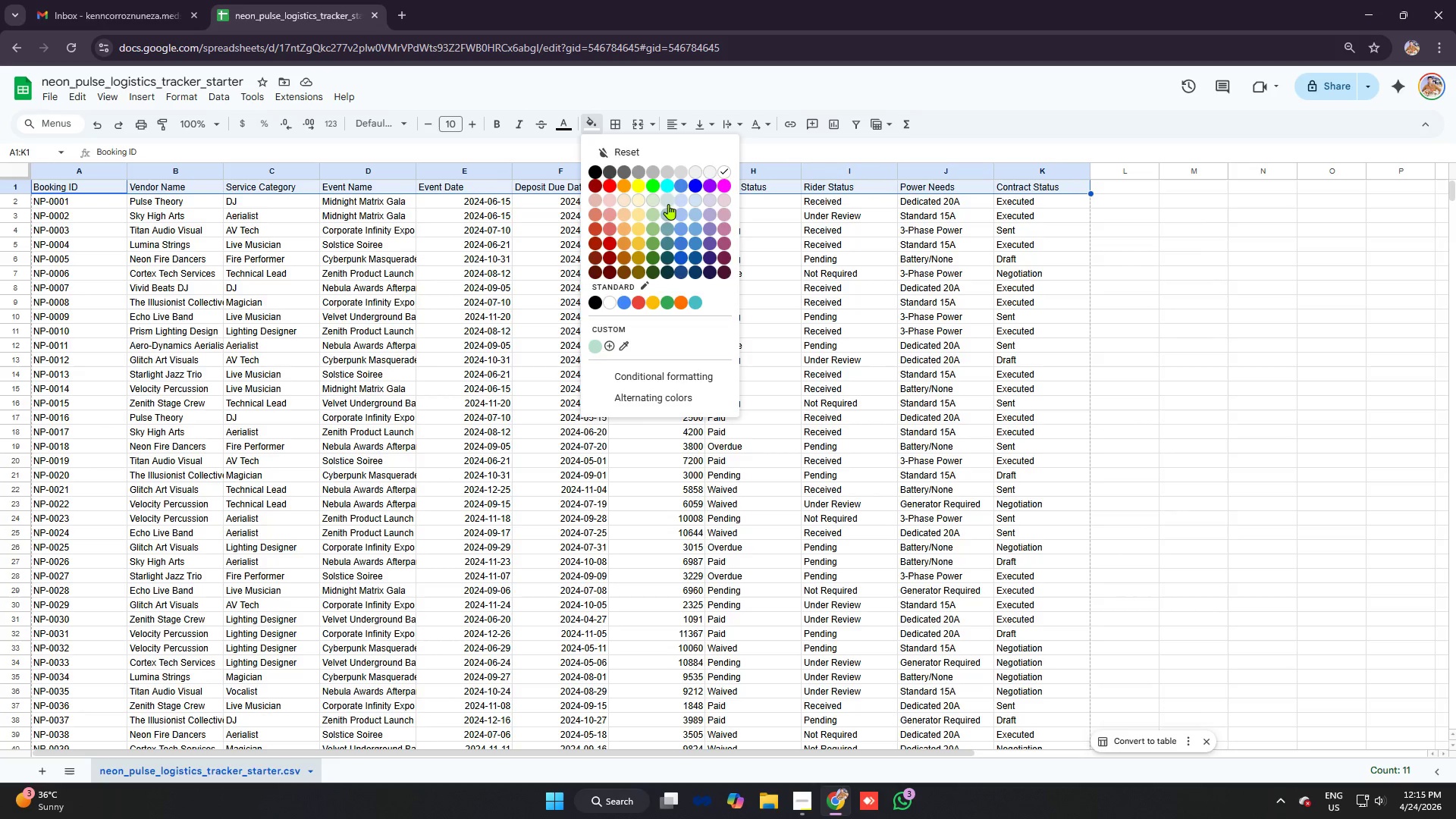 
left_click([670, 182])
 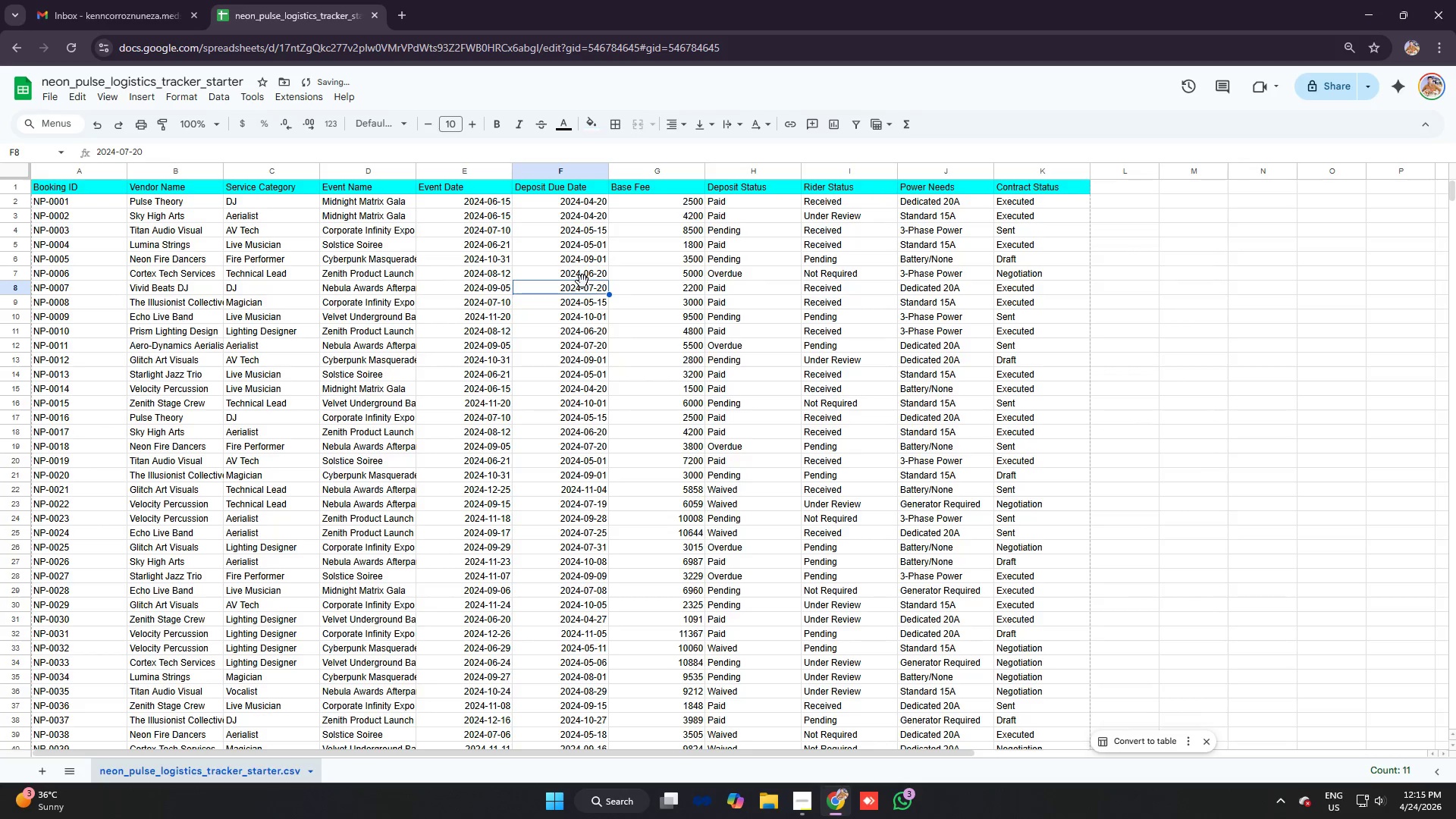 
key(Control+A)
 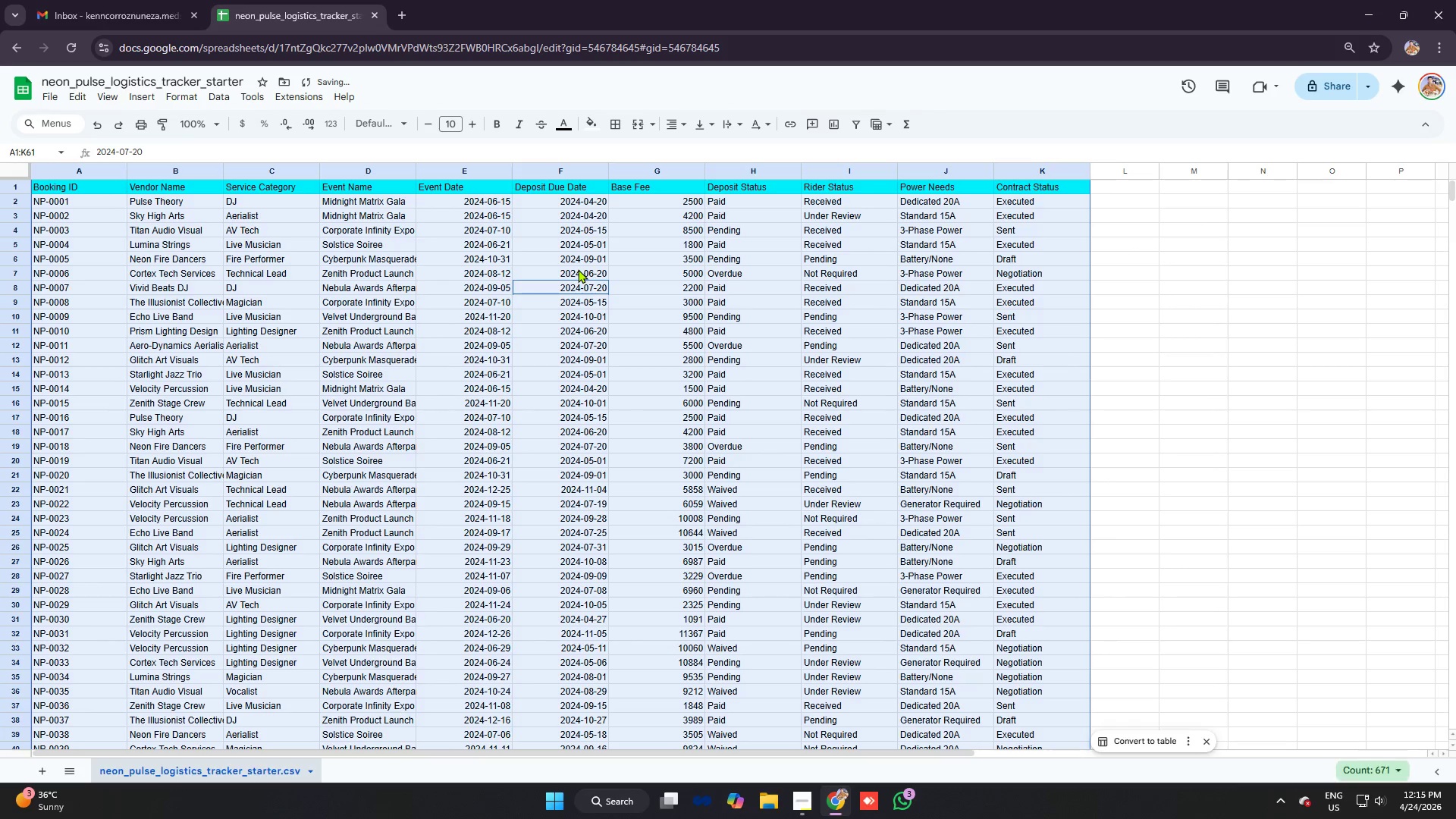 
key(Control+A)
 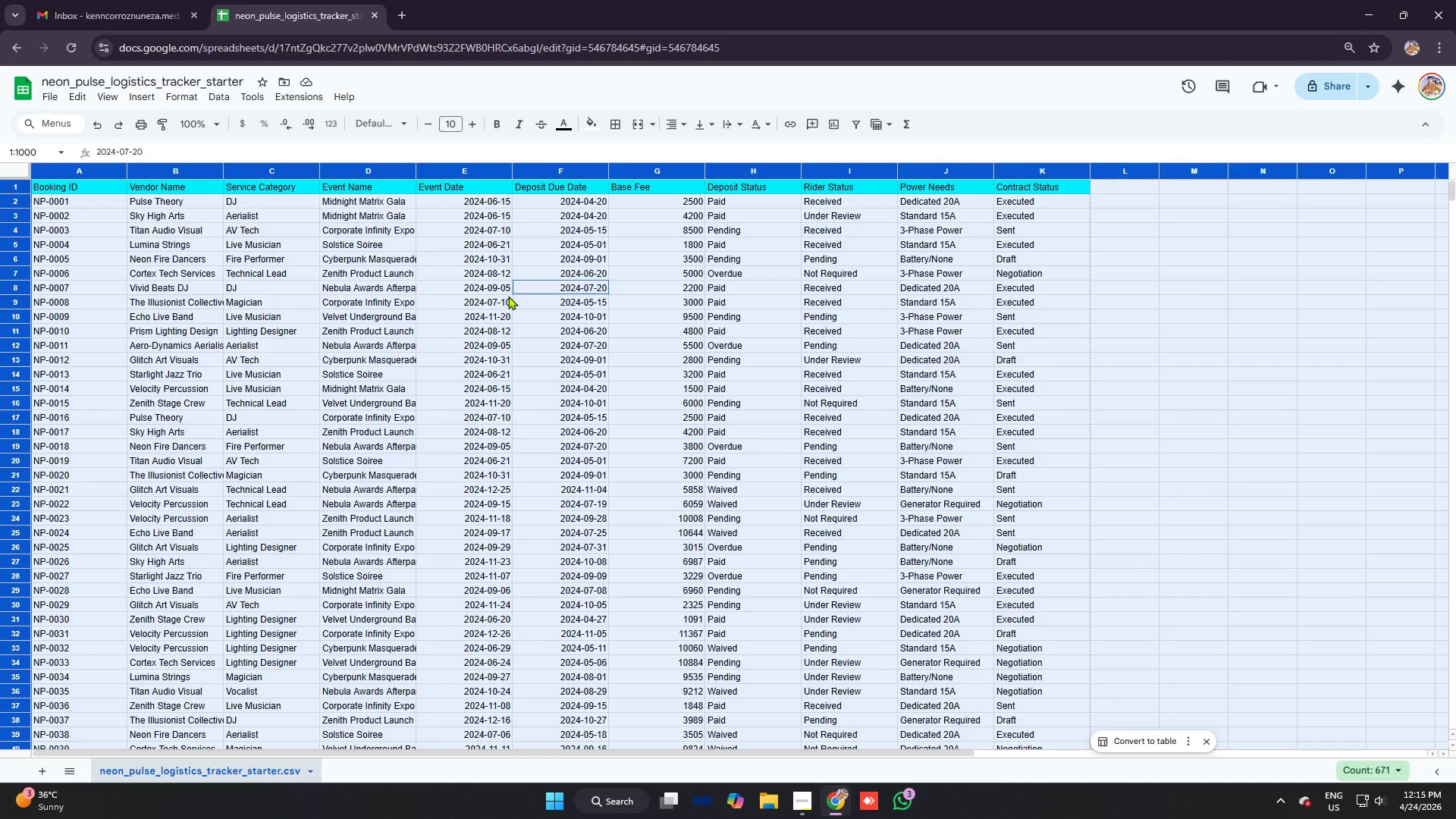 
wait(6.52)
 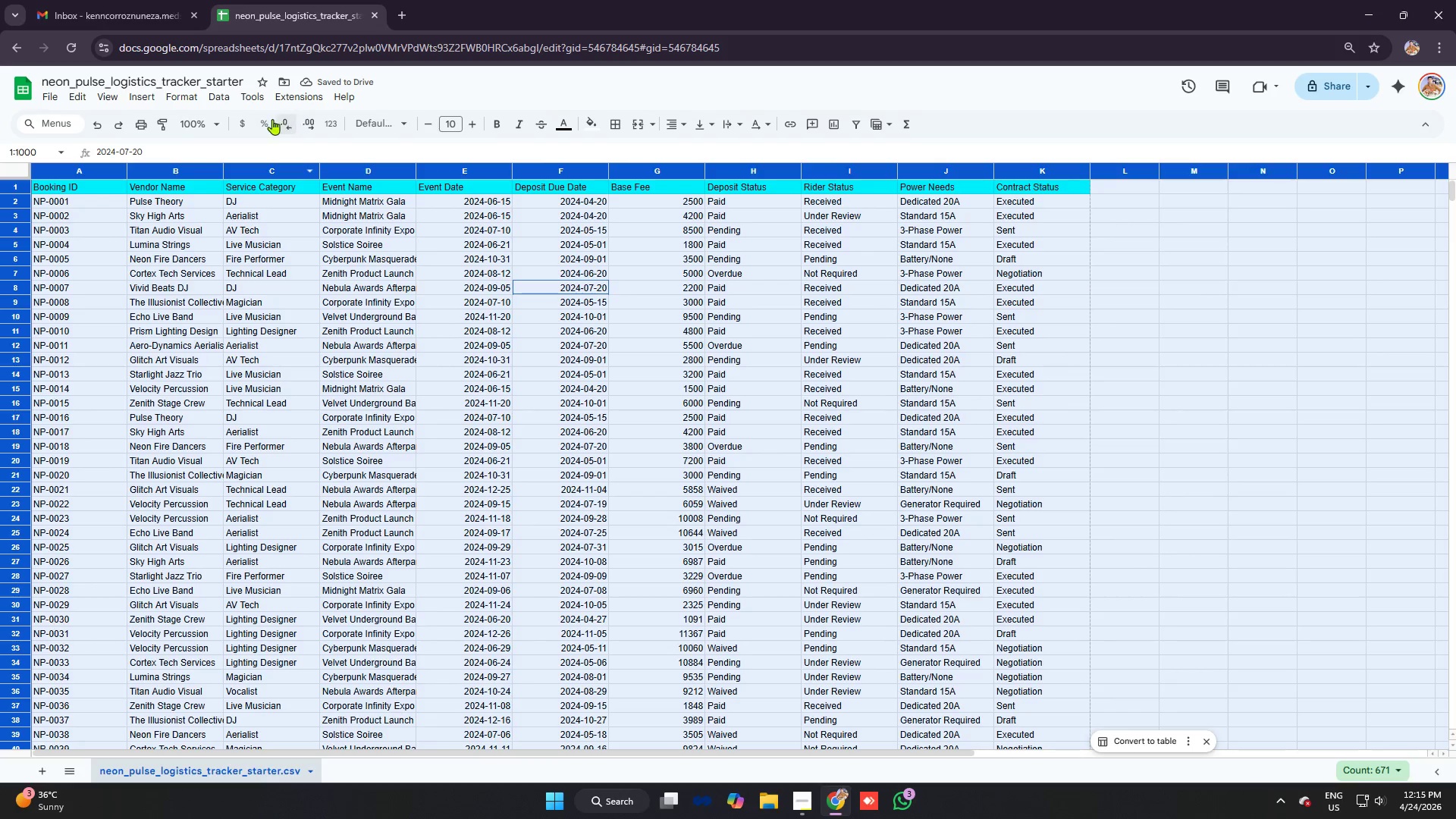 
left_click([151, 98])
 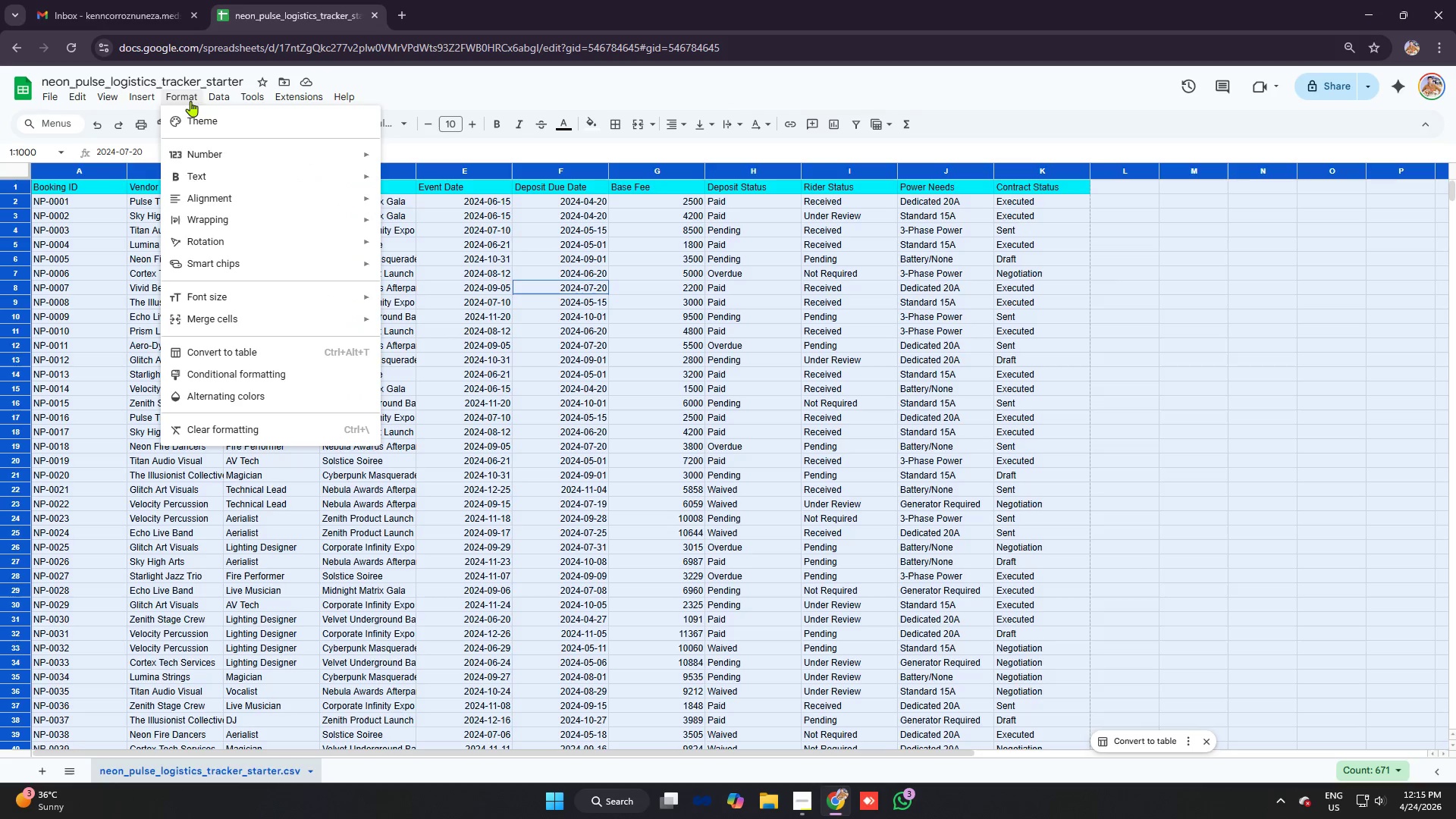 
left_click([253, 193])
 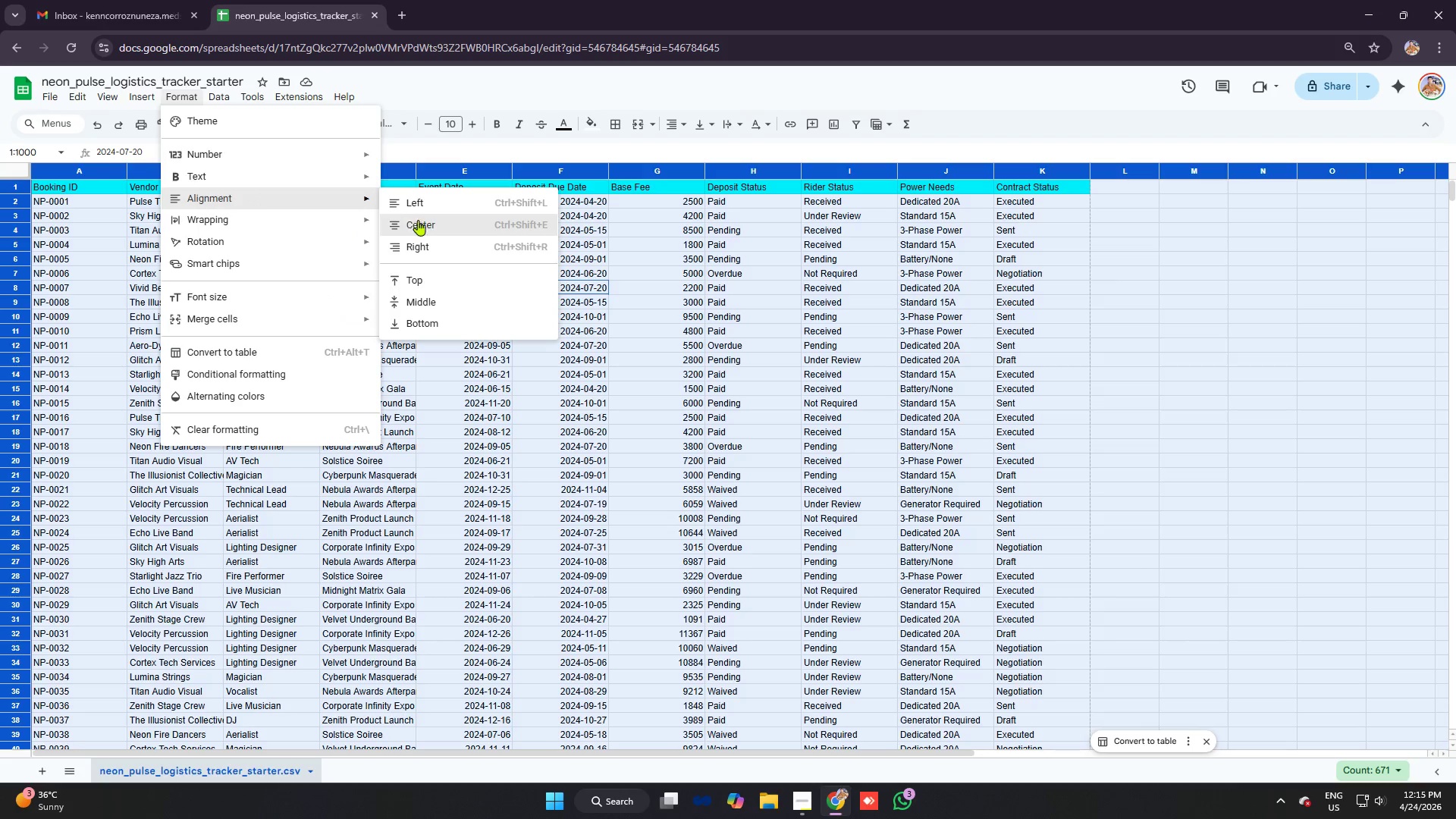 
left_click([425, 222])
 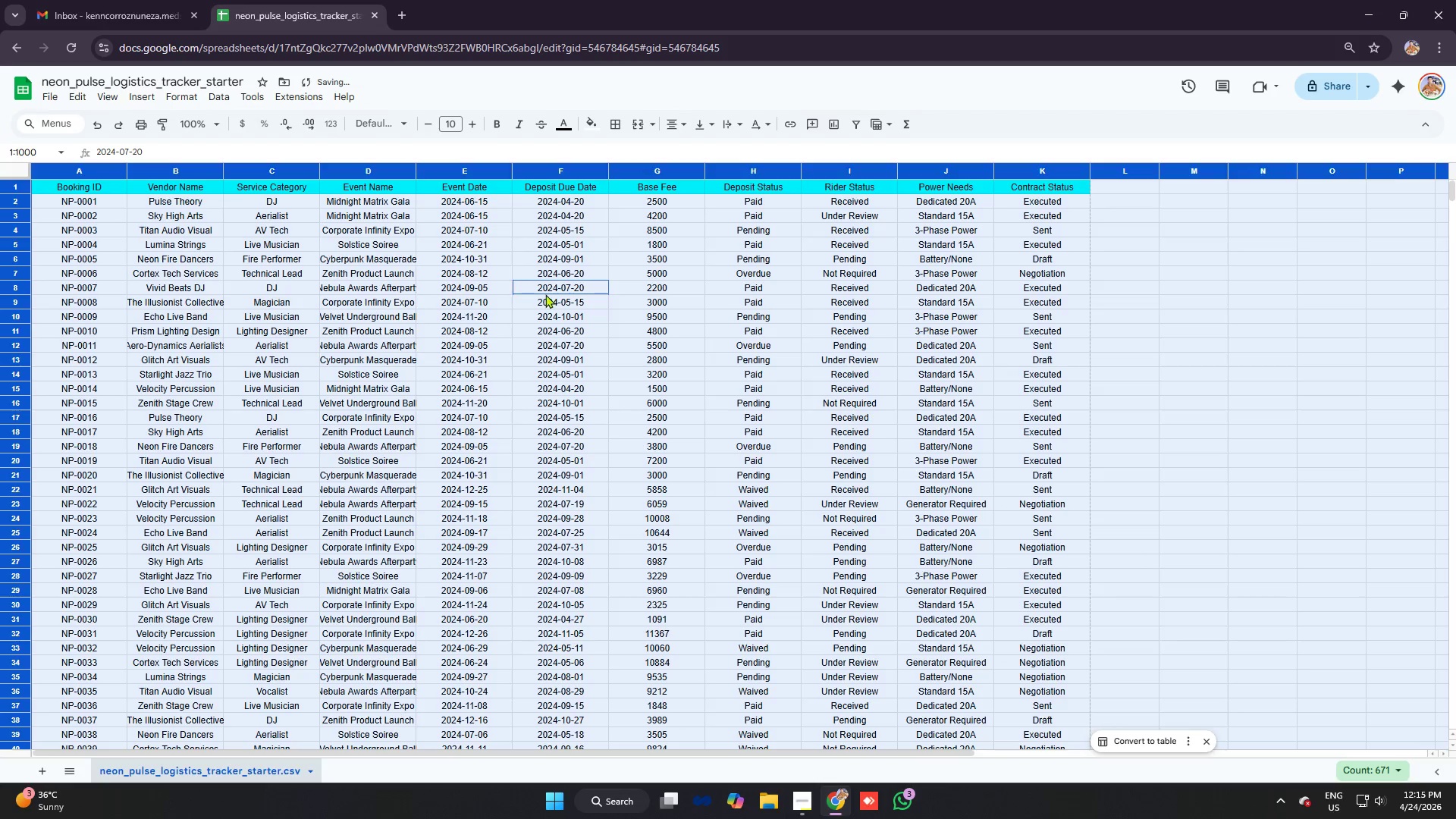 
left_click([548, 295])
 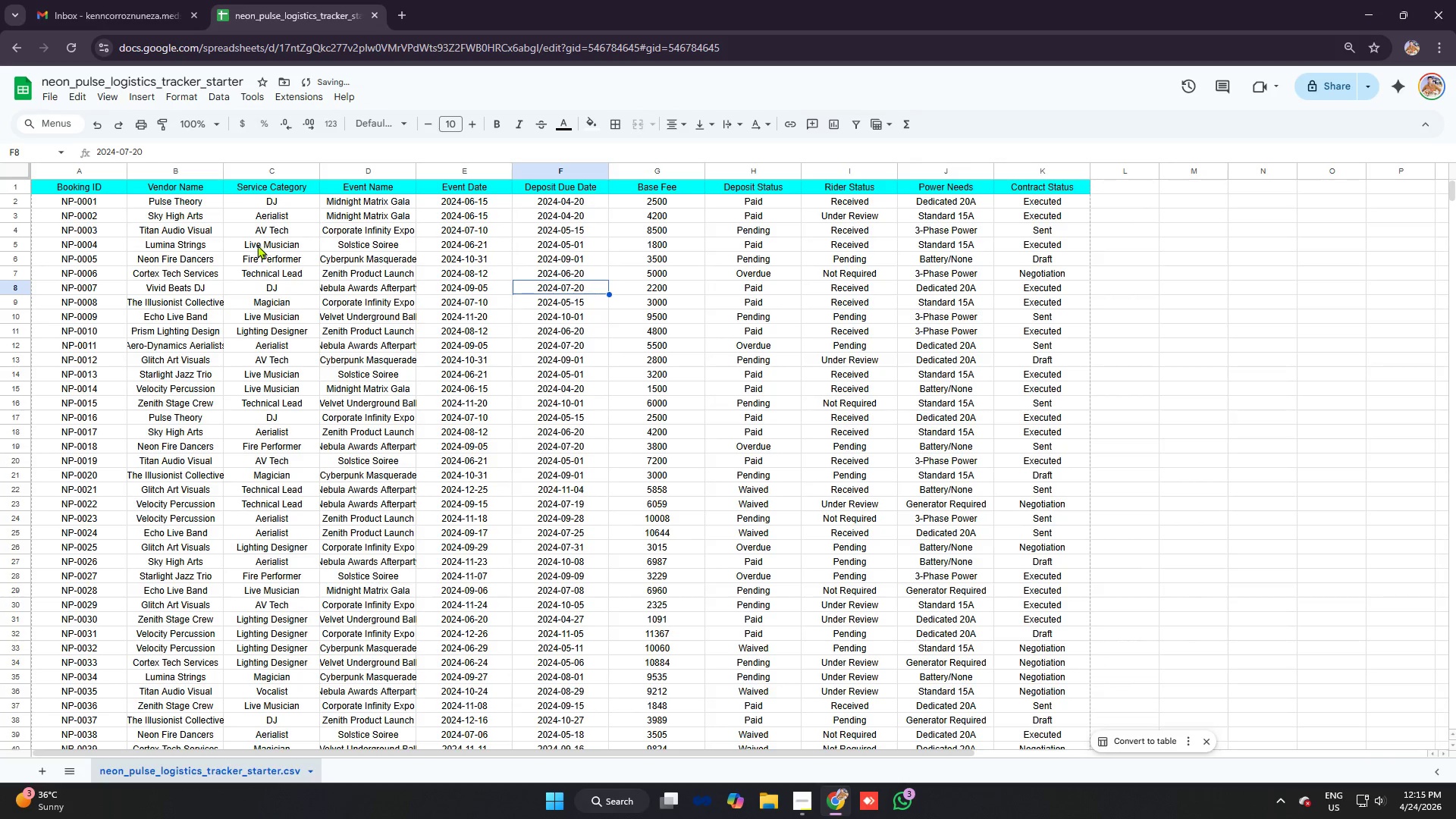 
left_click([249, 244])
 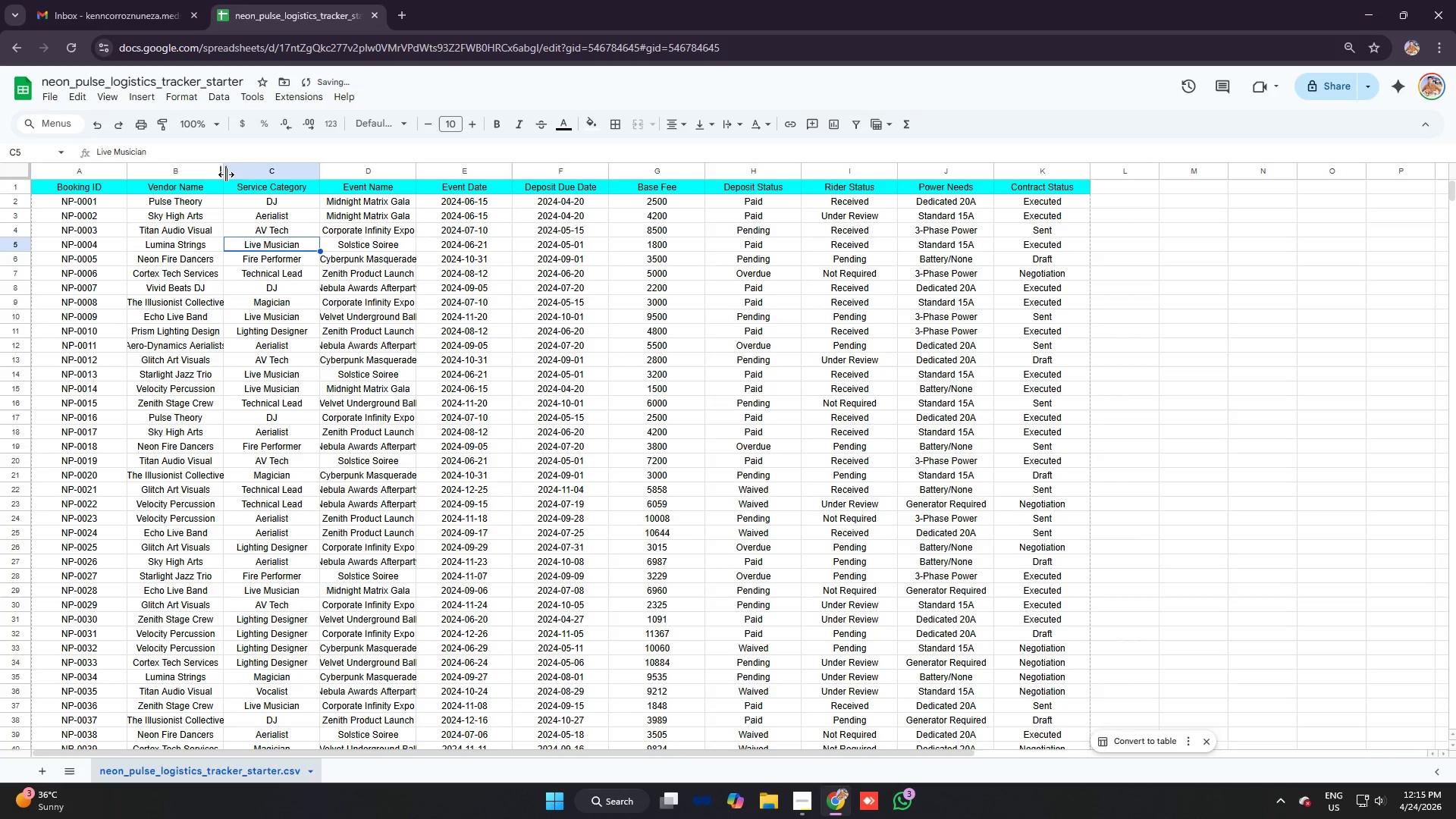 
left_click_drag(start_coordinate=[225, 174], to_coordinate=[243, 177])
 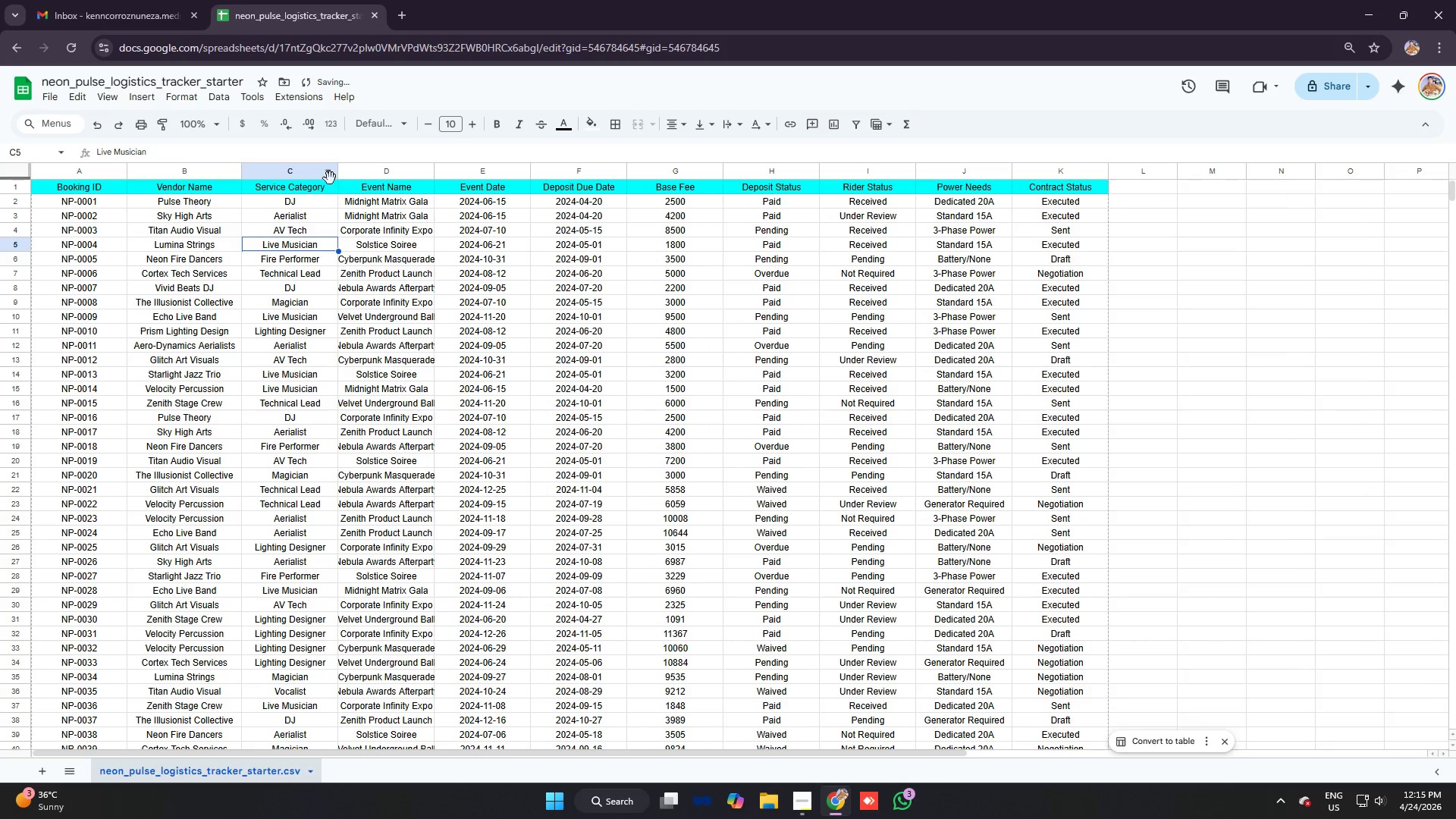 
left_click_drag(start_coordinate=[340, 173], to_coordinate=[353, 175])
 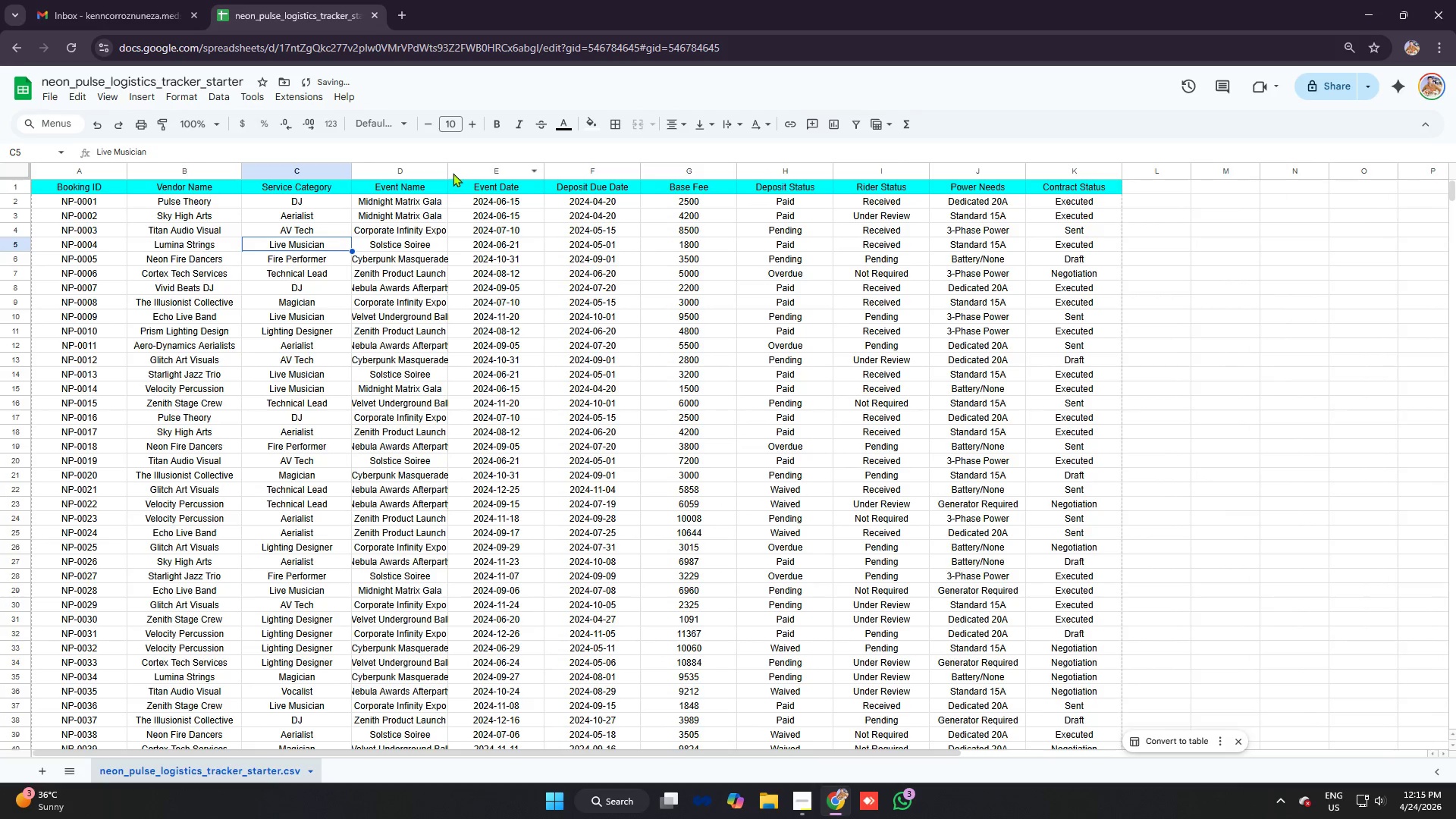 
left_click_drag(start_coordinate=[448, 170], to_coordinate=[476, 176])
 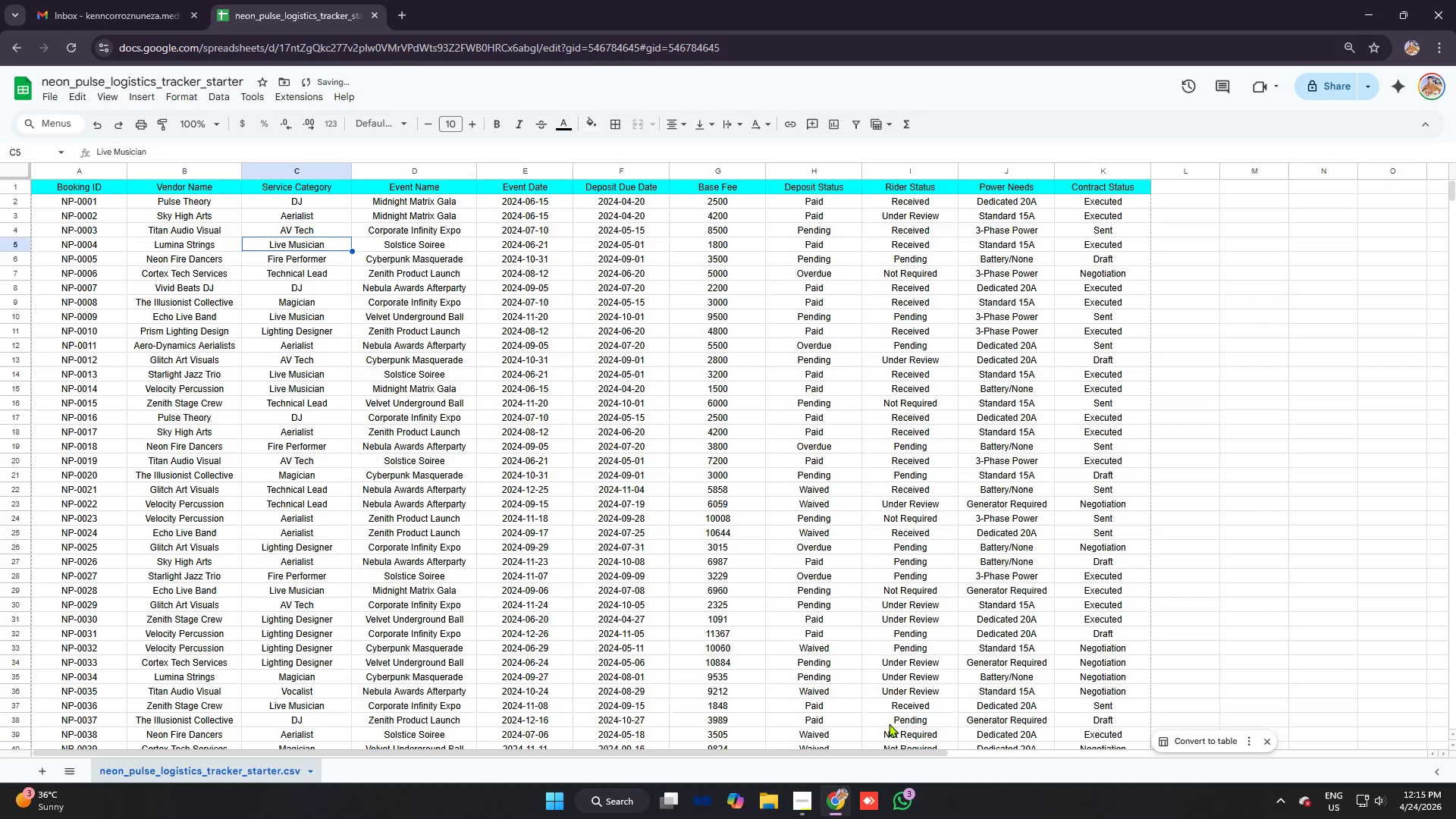 
left_click_drag(start_coordinate=[864, 752], to_coordinate=[617, 733])